 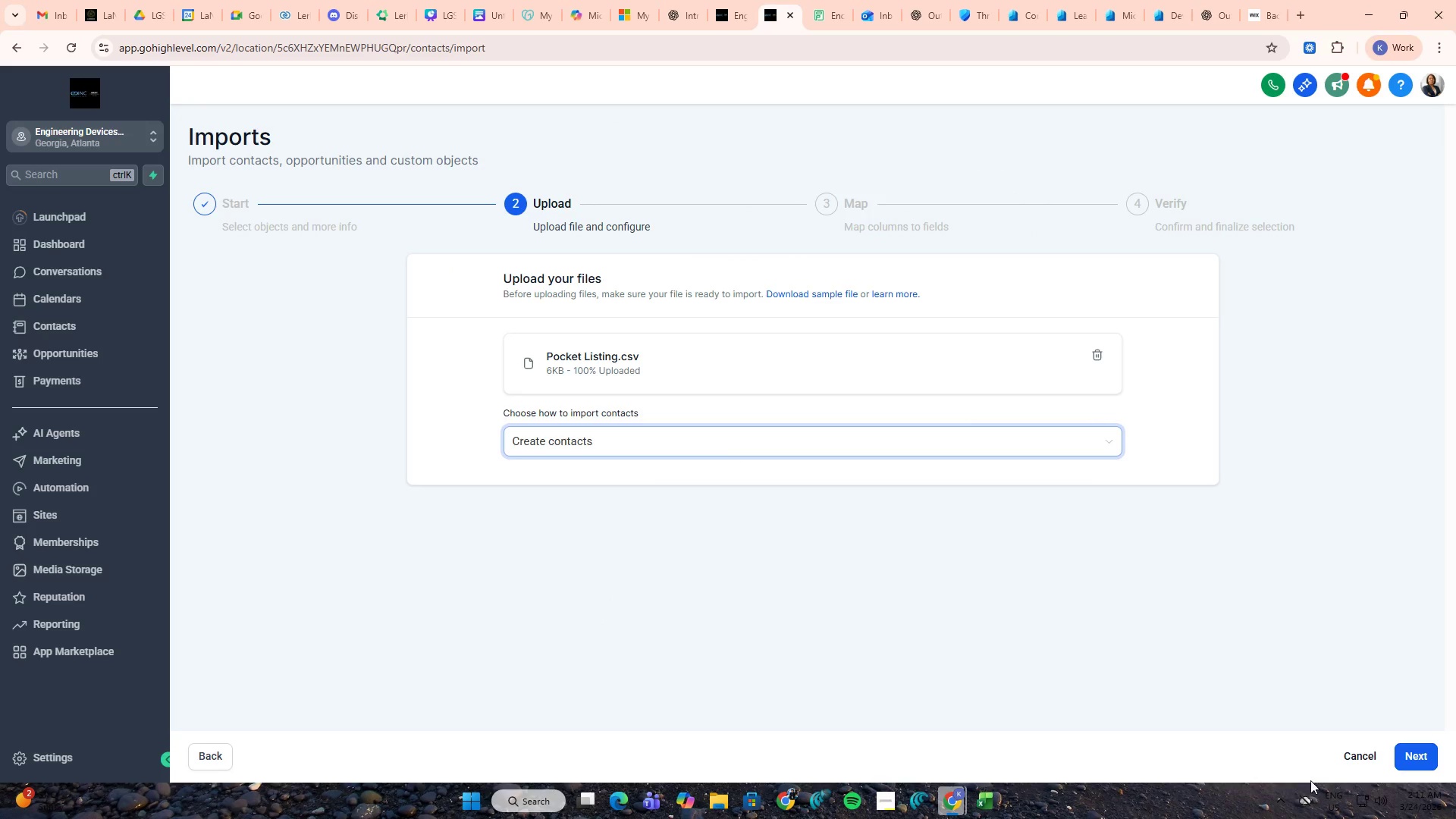 
left_click([1410, 749])
 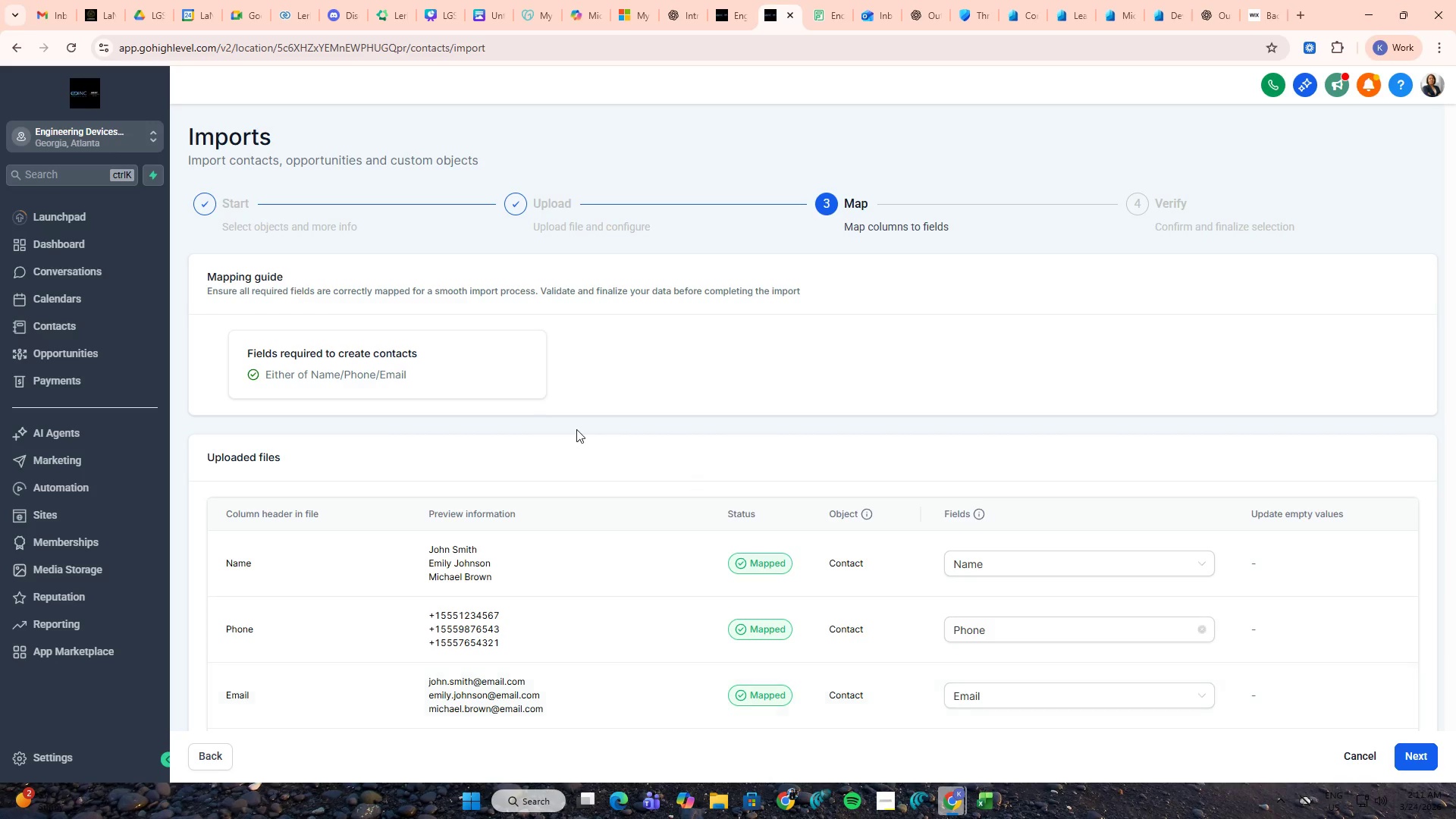 
scroll: coordinate [959, 597], scroll_direction: down, amount: 3.0
 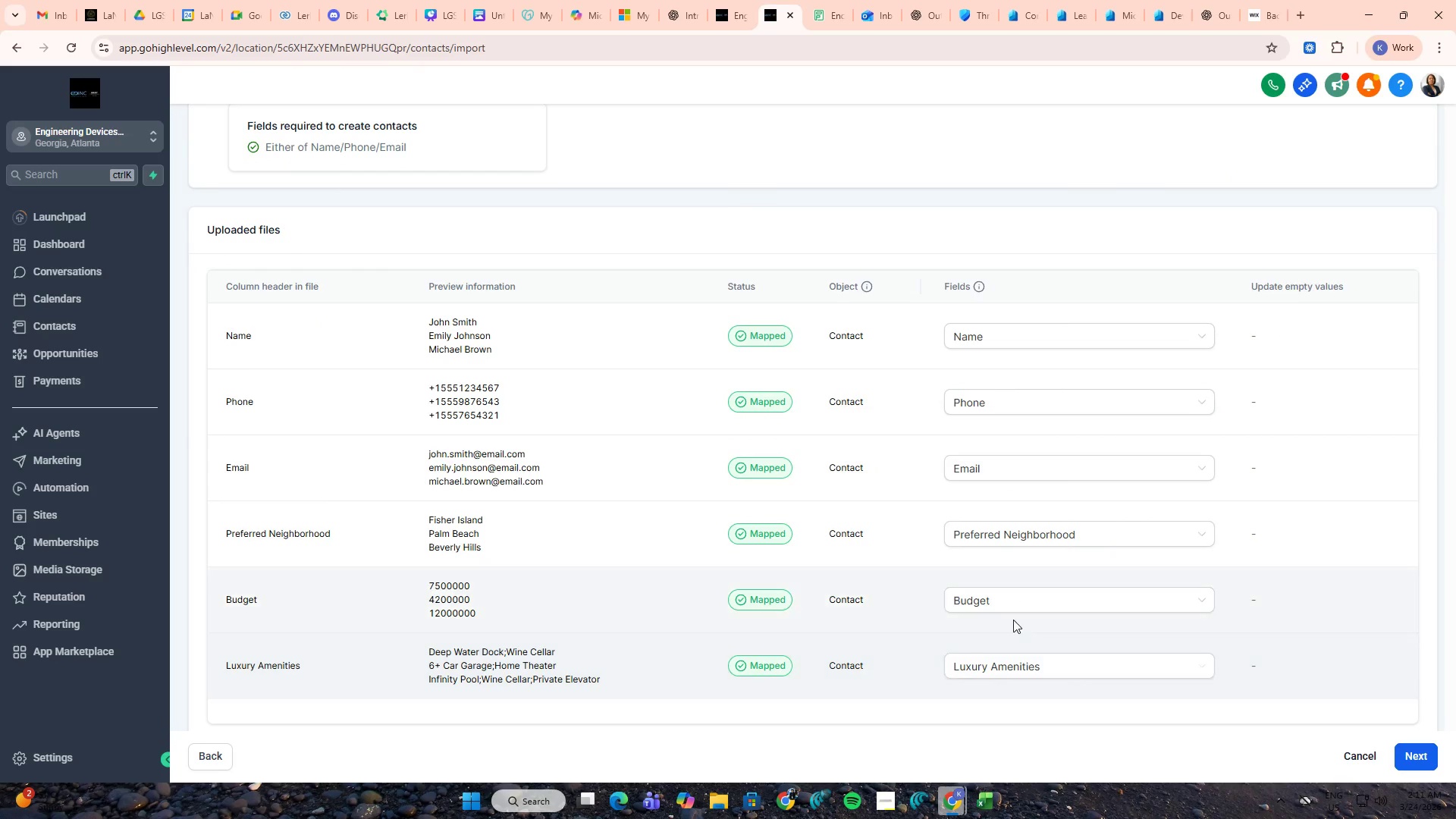 
scroll: coordinate [766, 593], scroll_direction: up, amount: 3.0
 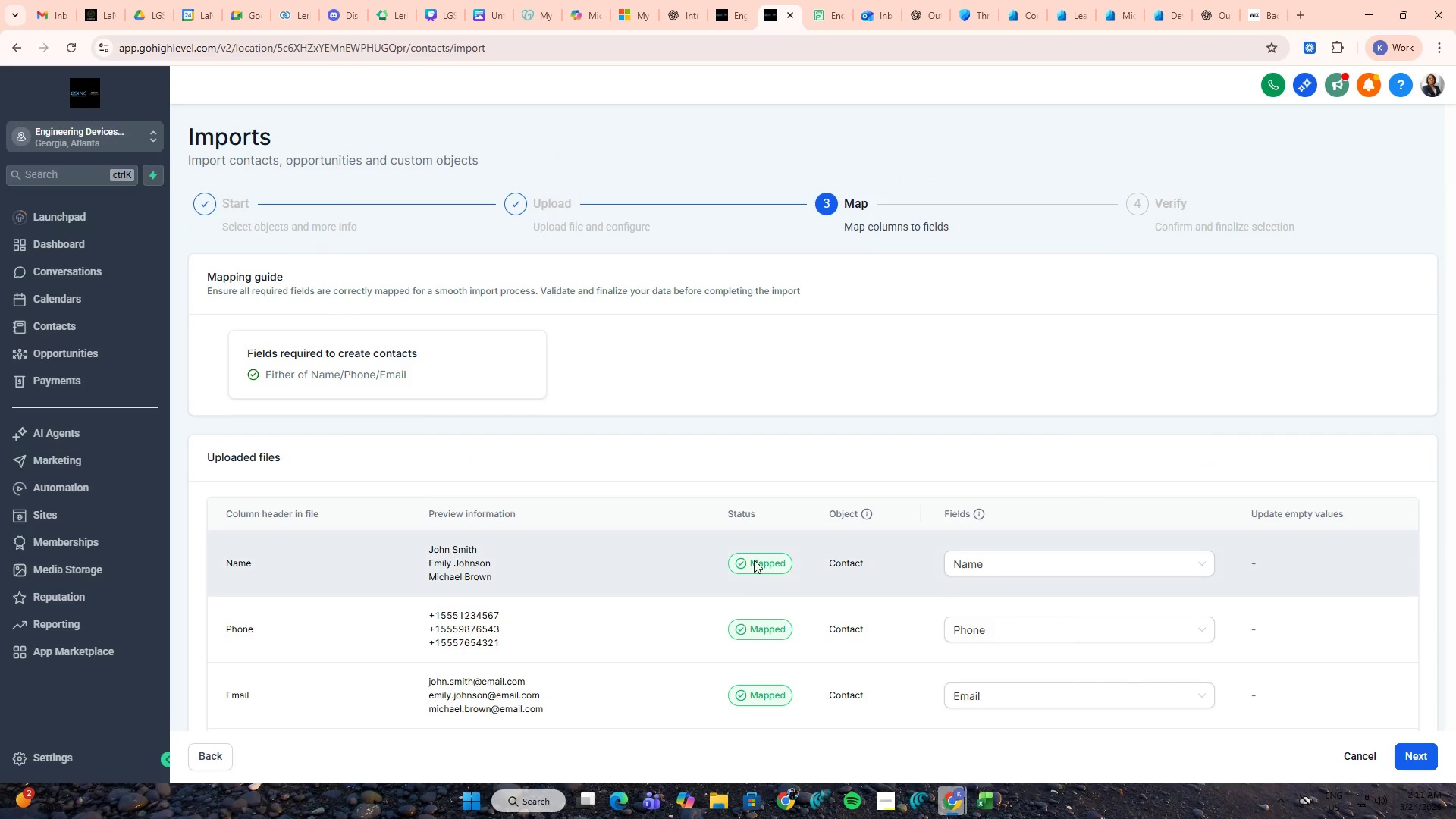 
scroll: coordinate [754, 560], scroll_direction: down, amount: 6.0
 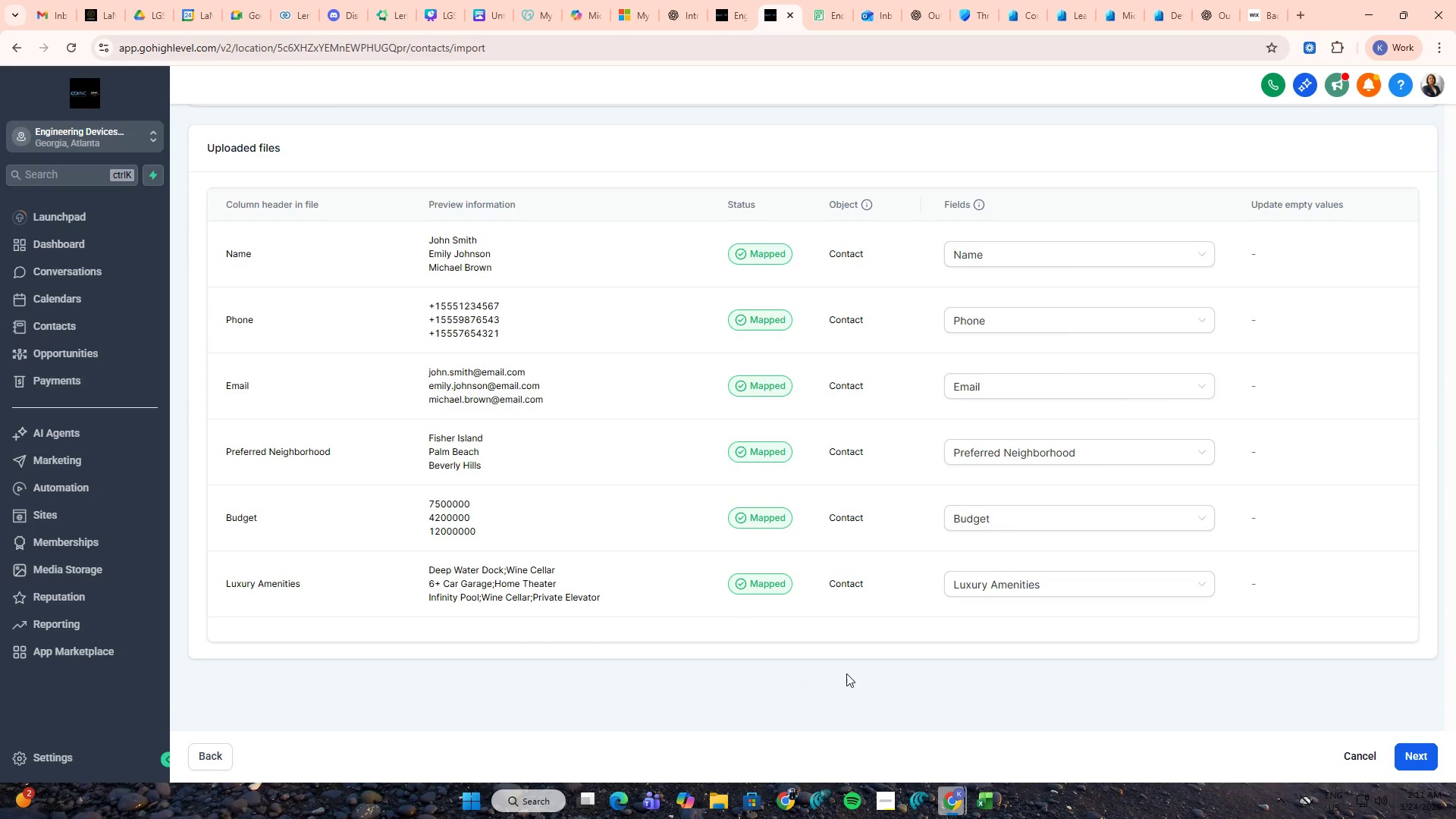 
scroll: coordinate [847, 670], scroll_direction: up, amount: 3.0
 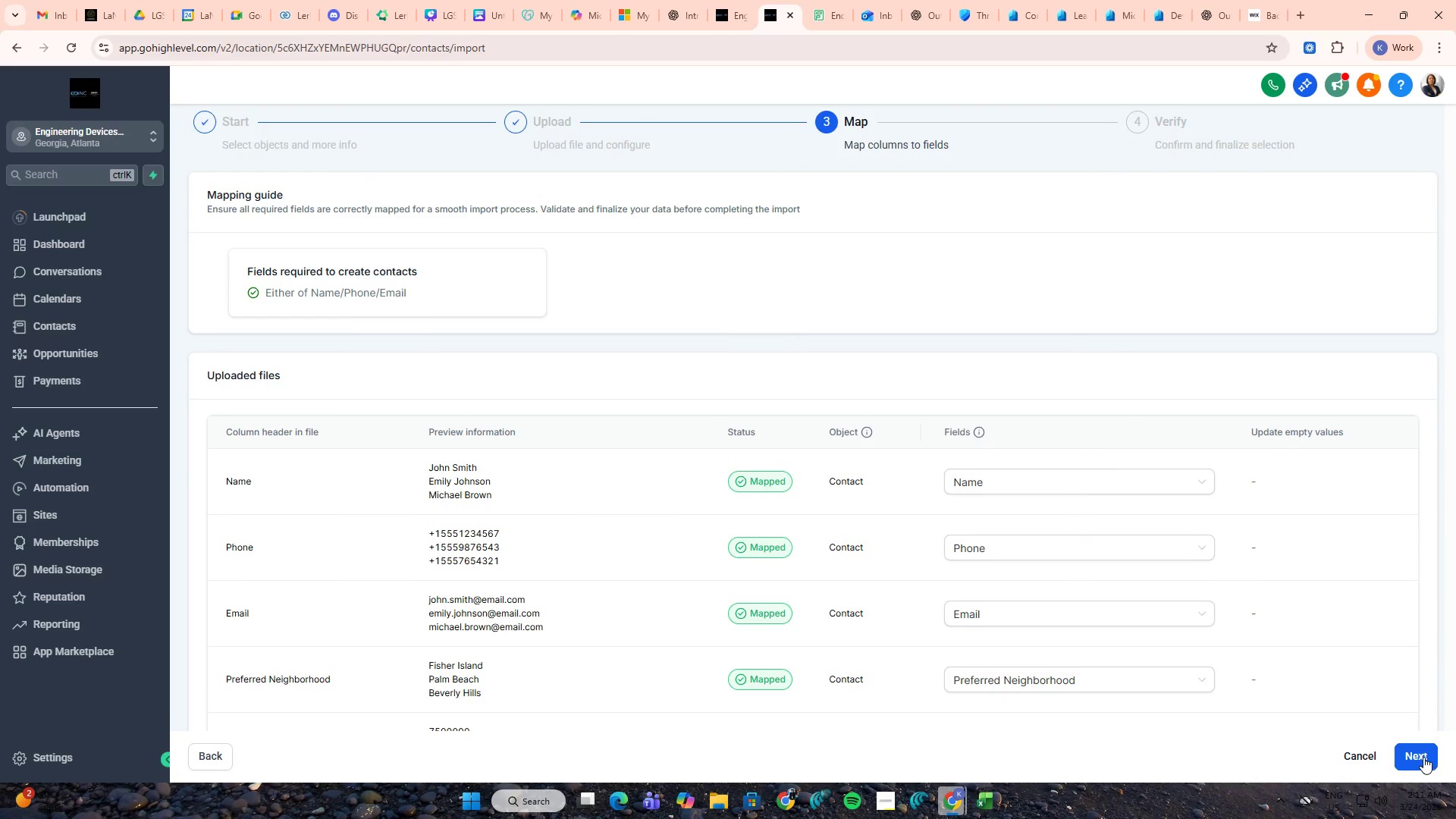 
scroll: coordinate [1298, 718], scroll_direction: down, amount: 3.0
 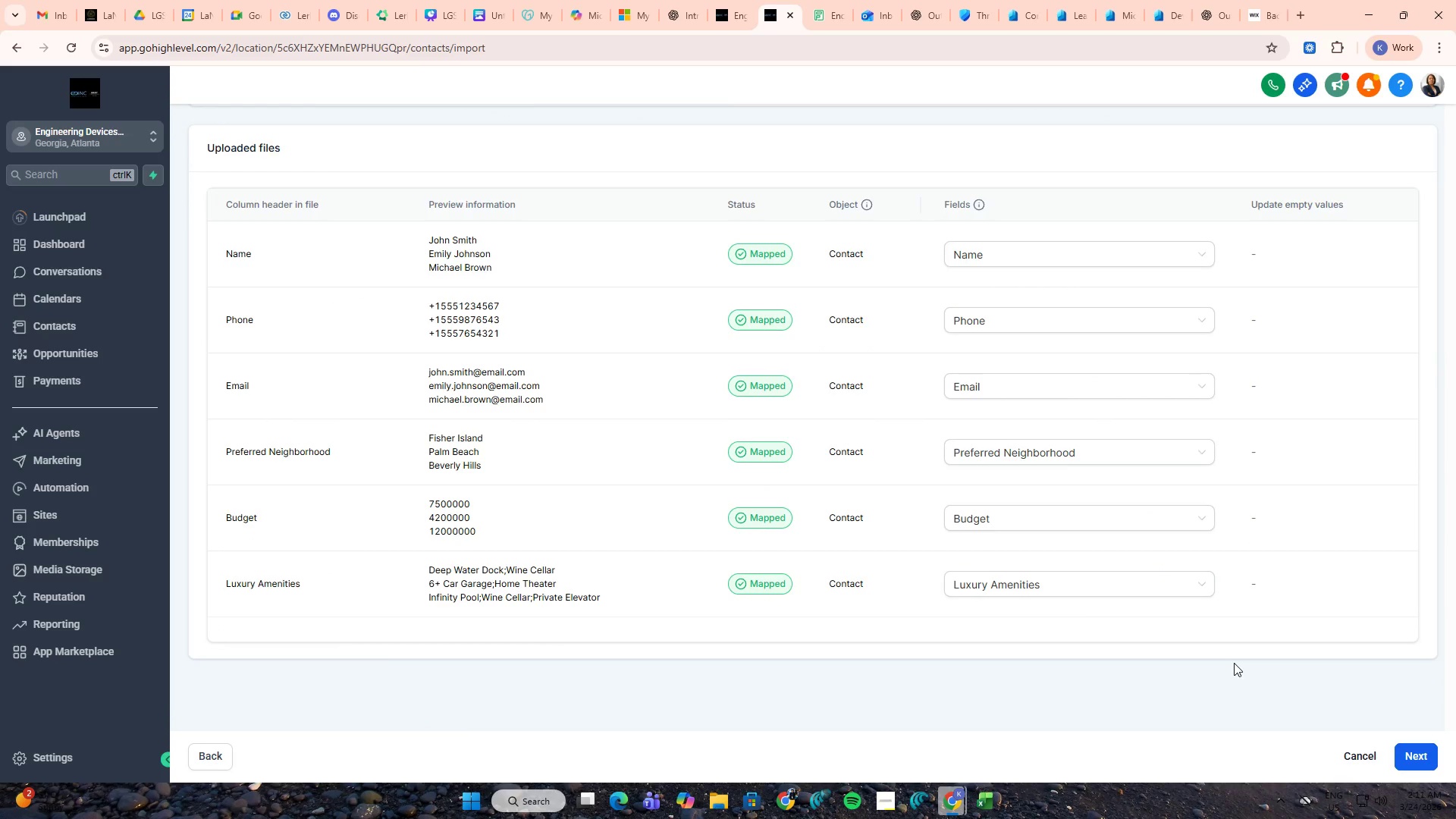 
scroll: coordinate [1235, 663], scroll_direction: up, amount: 3.0
 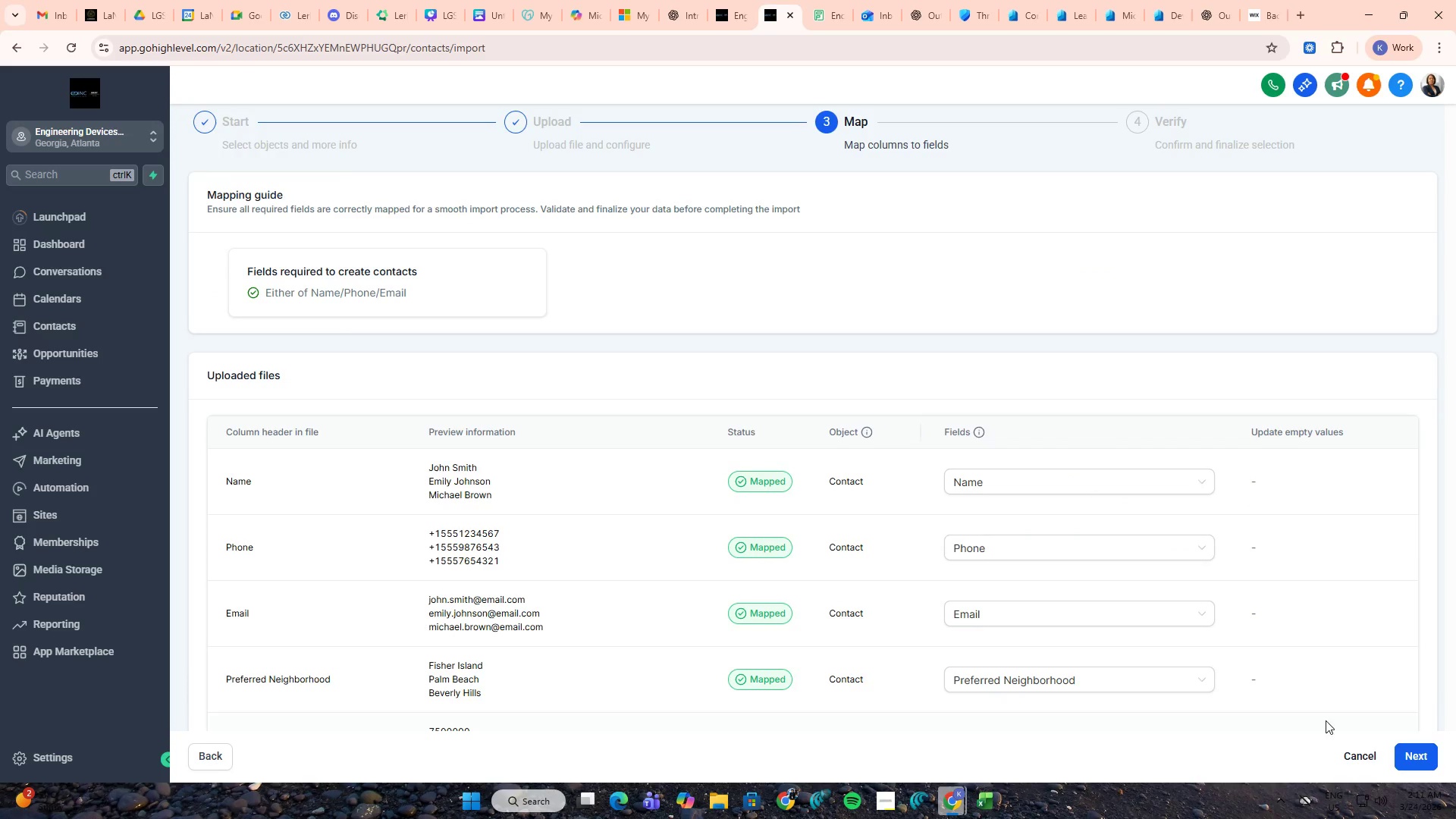 
scroll: coordinate [1276, 700], scroll_direction: down, amount: 2.0
 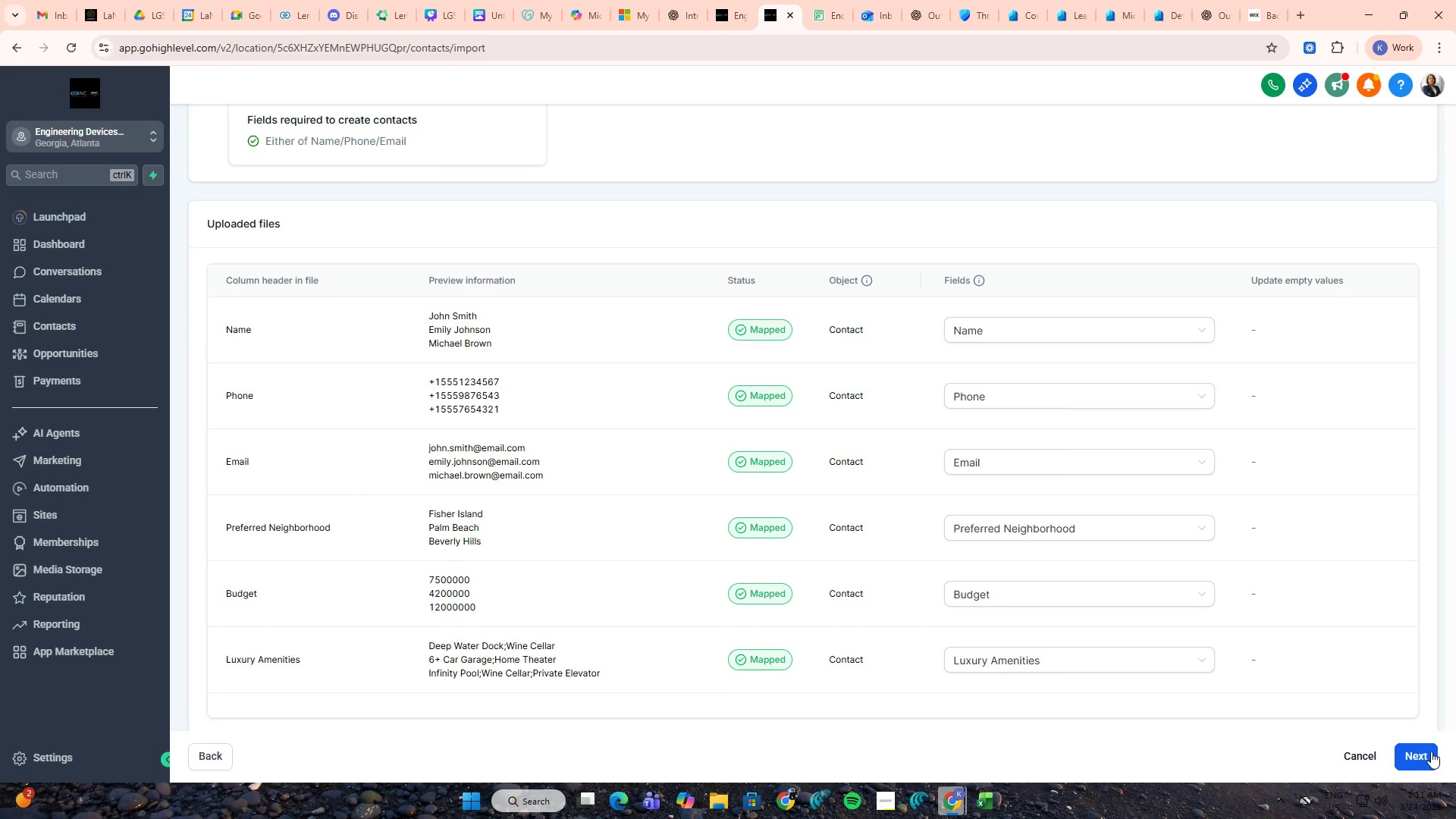 
left_click([1431, 752])
 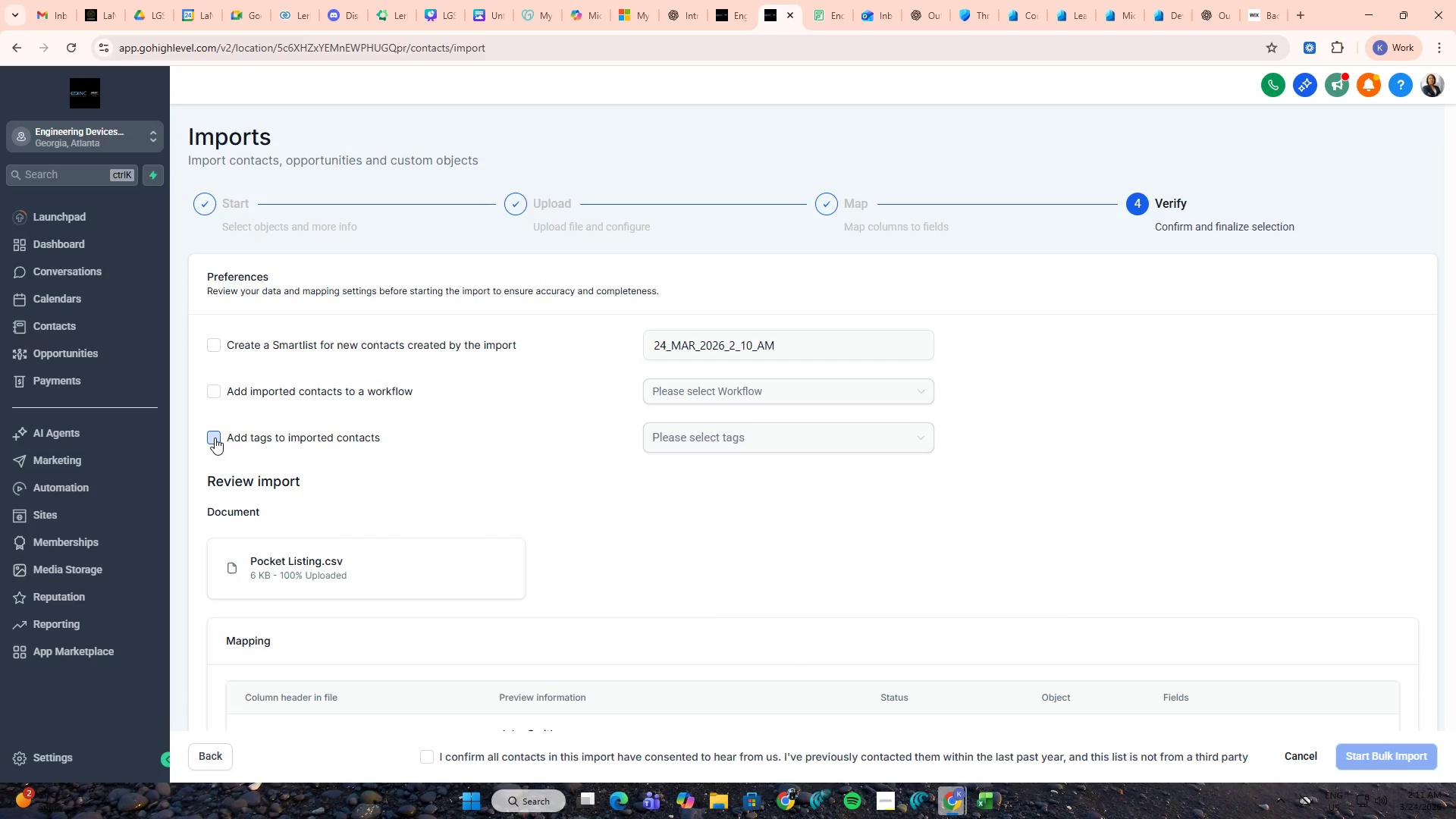 
wait(6.56)
 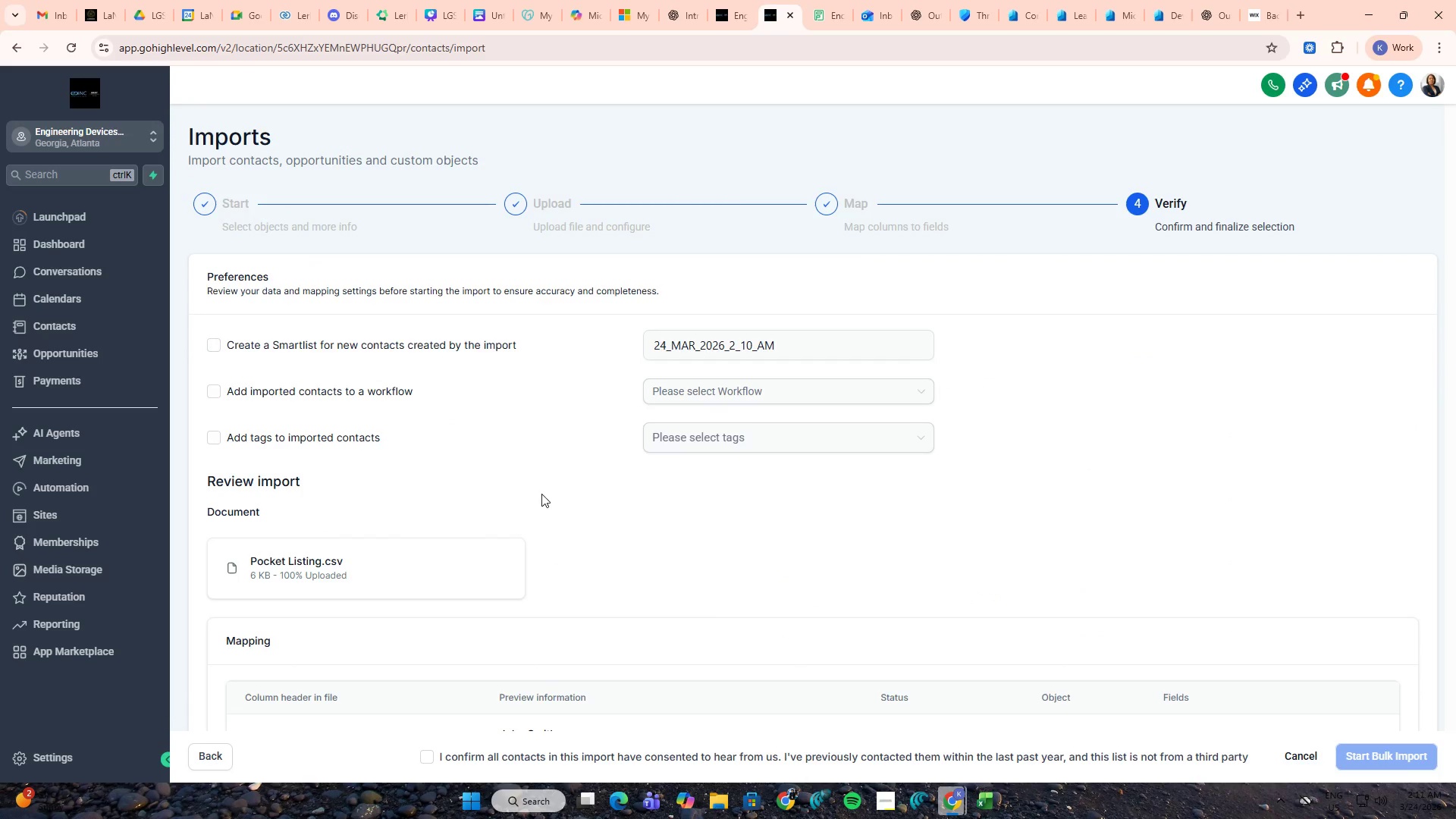 
left_click([212, 344])
 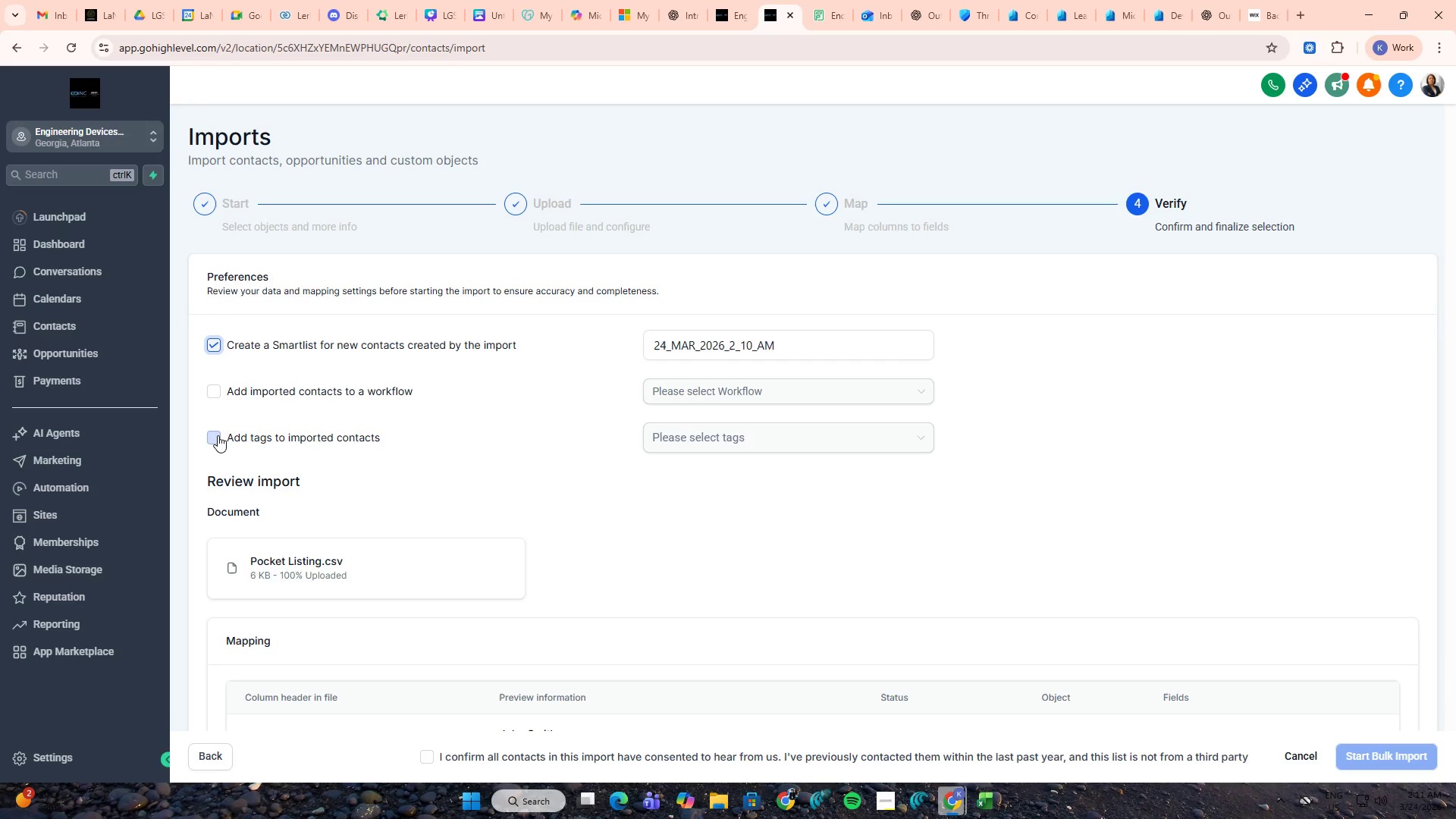 
left_click([218, 435])
 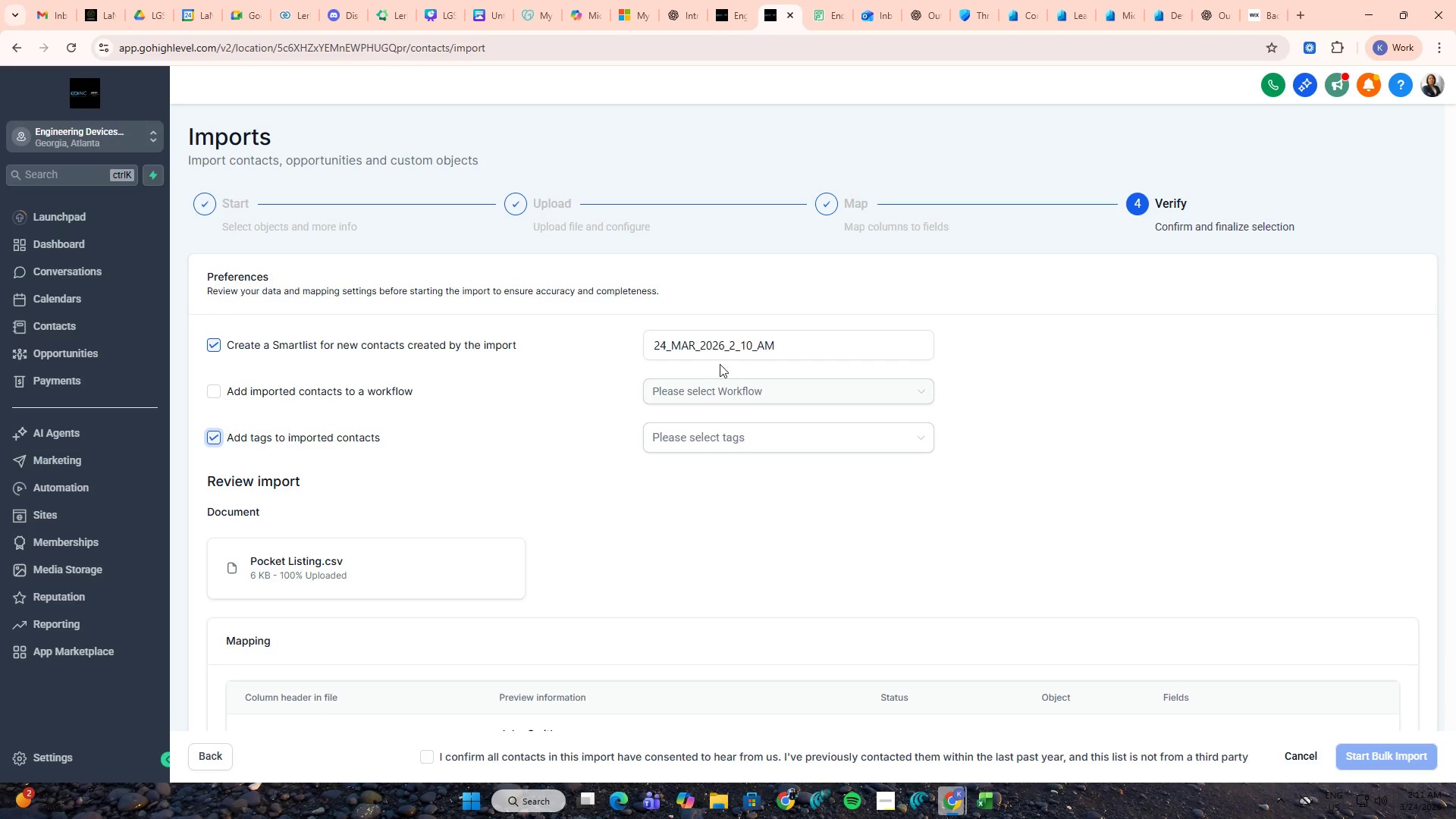 
left_click([752, 347])
 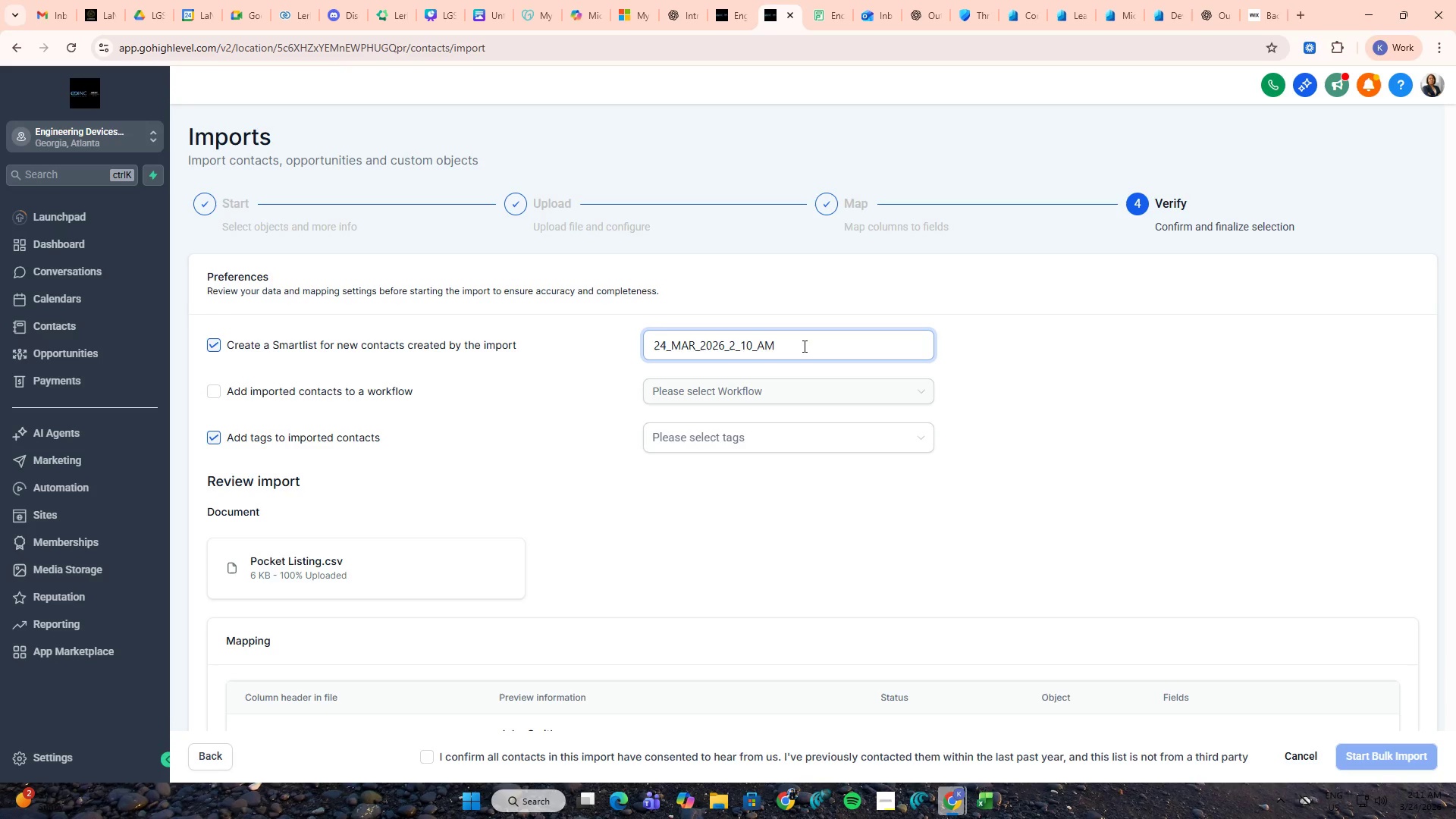 
left_click_drag(start_coordinate=[803, 346], to_coordinate=[557, 346])
 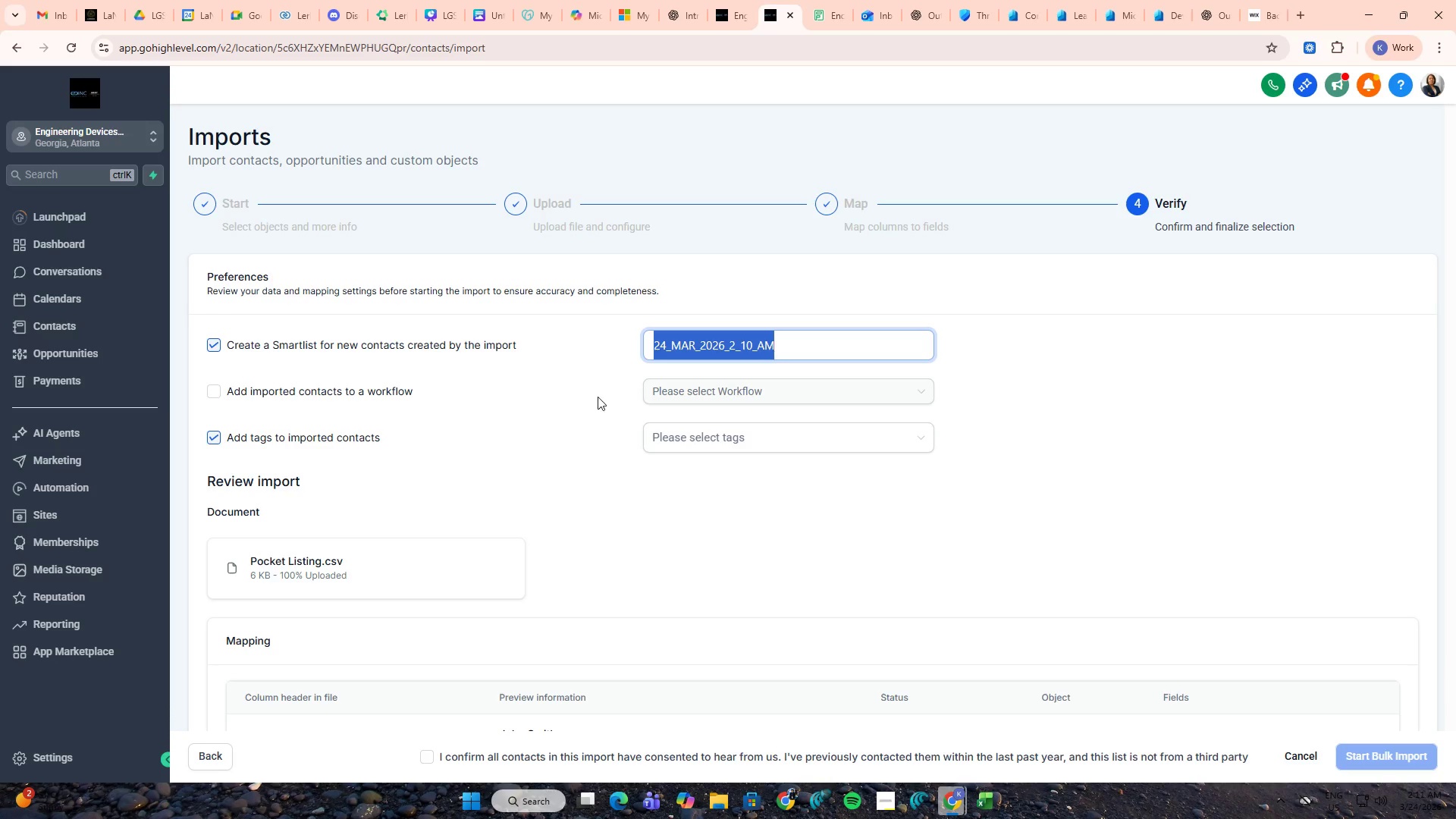 
left_click([610, 432])
 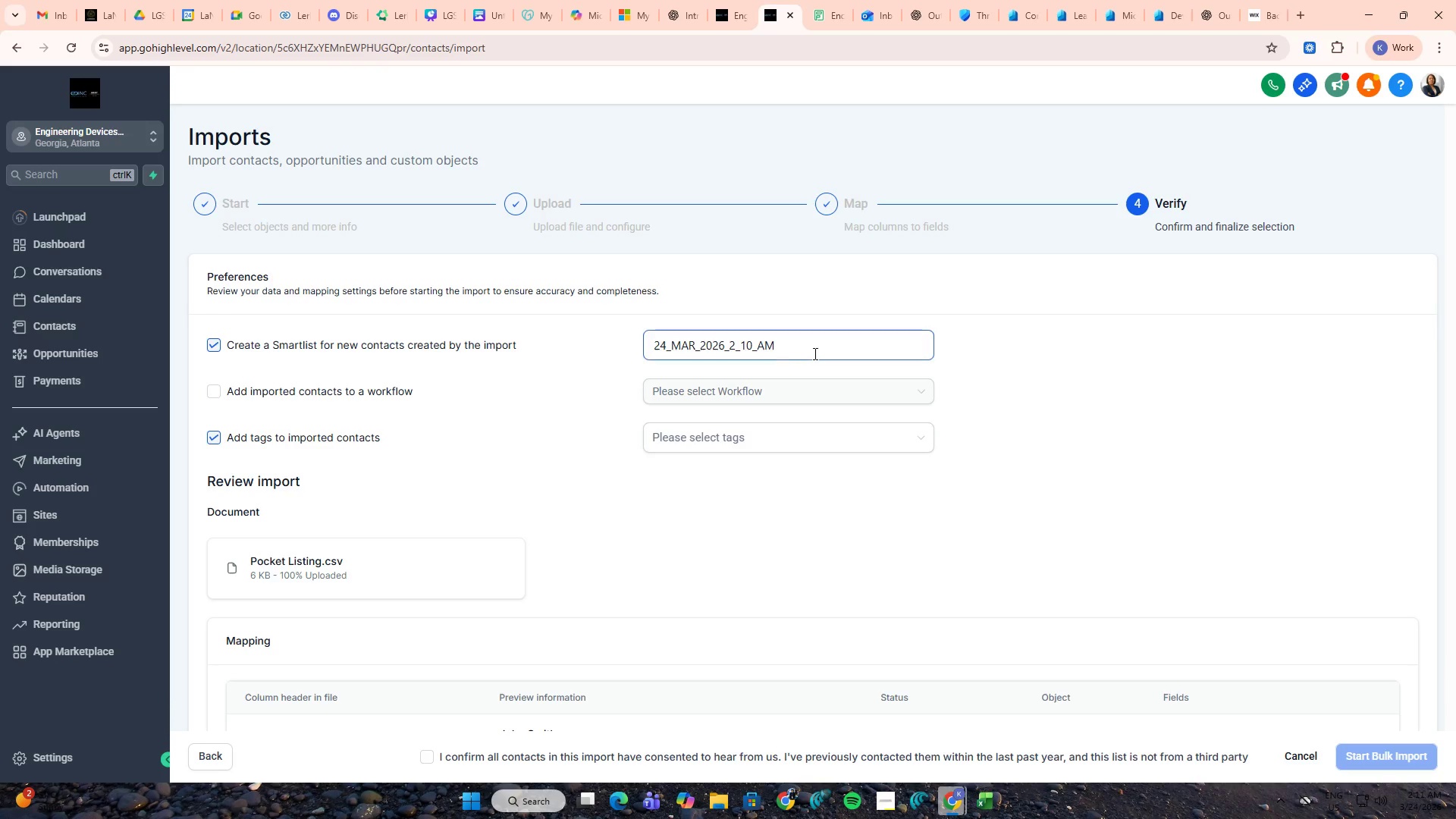 
left_click_drag(start_coordinate=[814, 345], to_coordinate=[610, 344])
 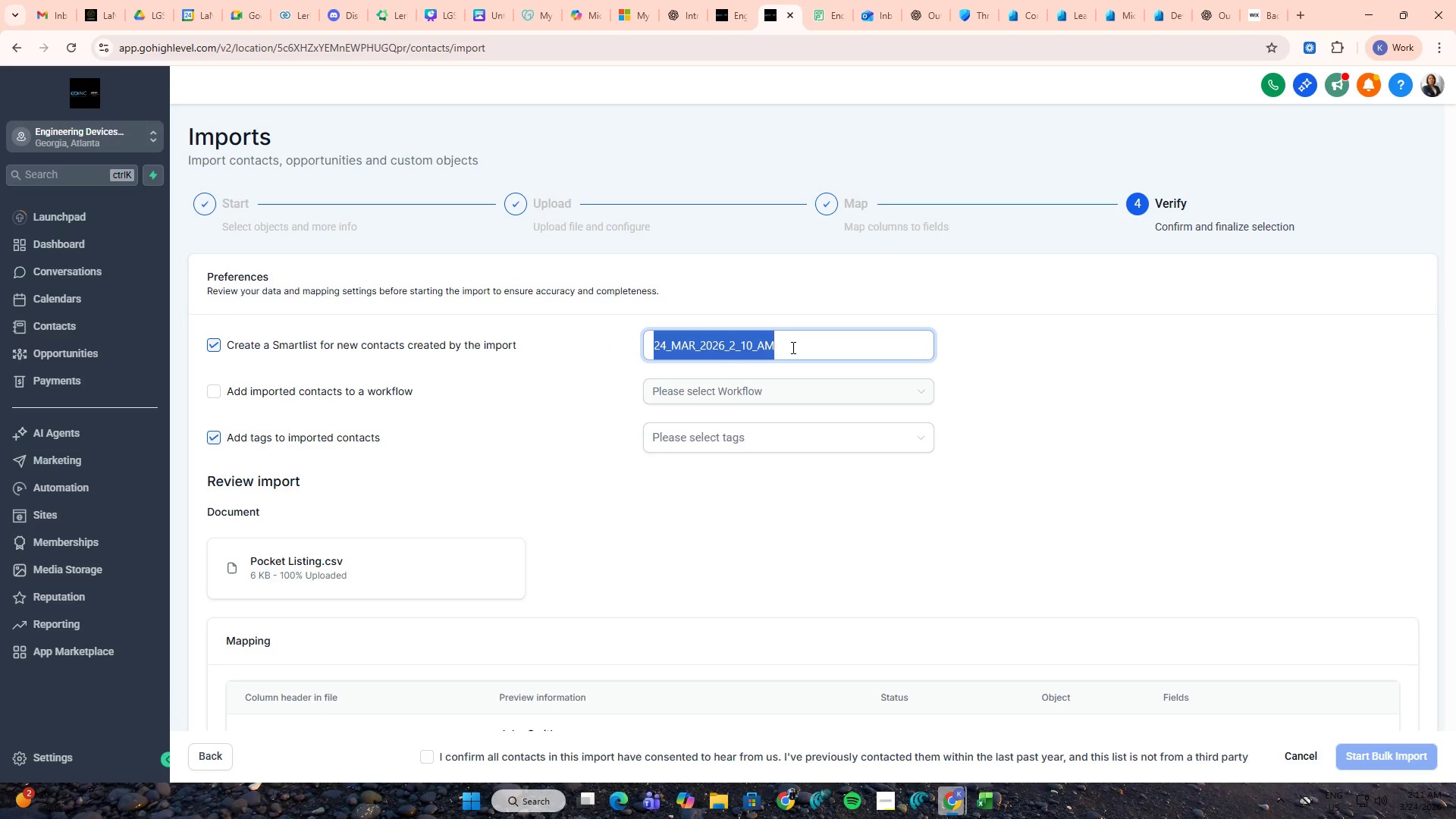 
double_click([774, 452])
 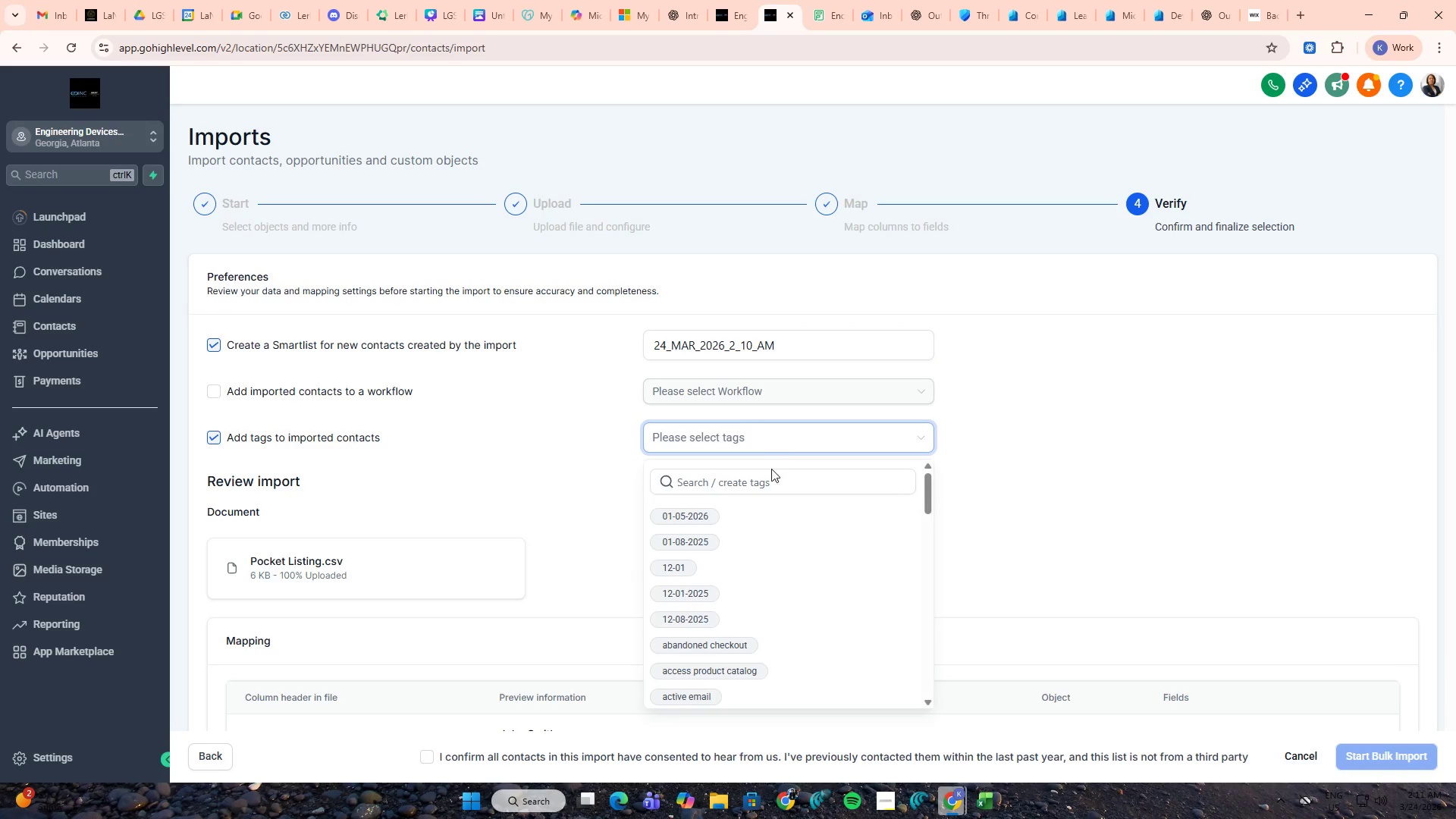 
left_click([767, 482])
 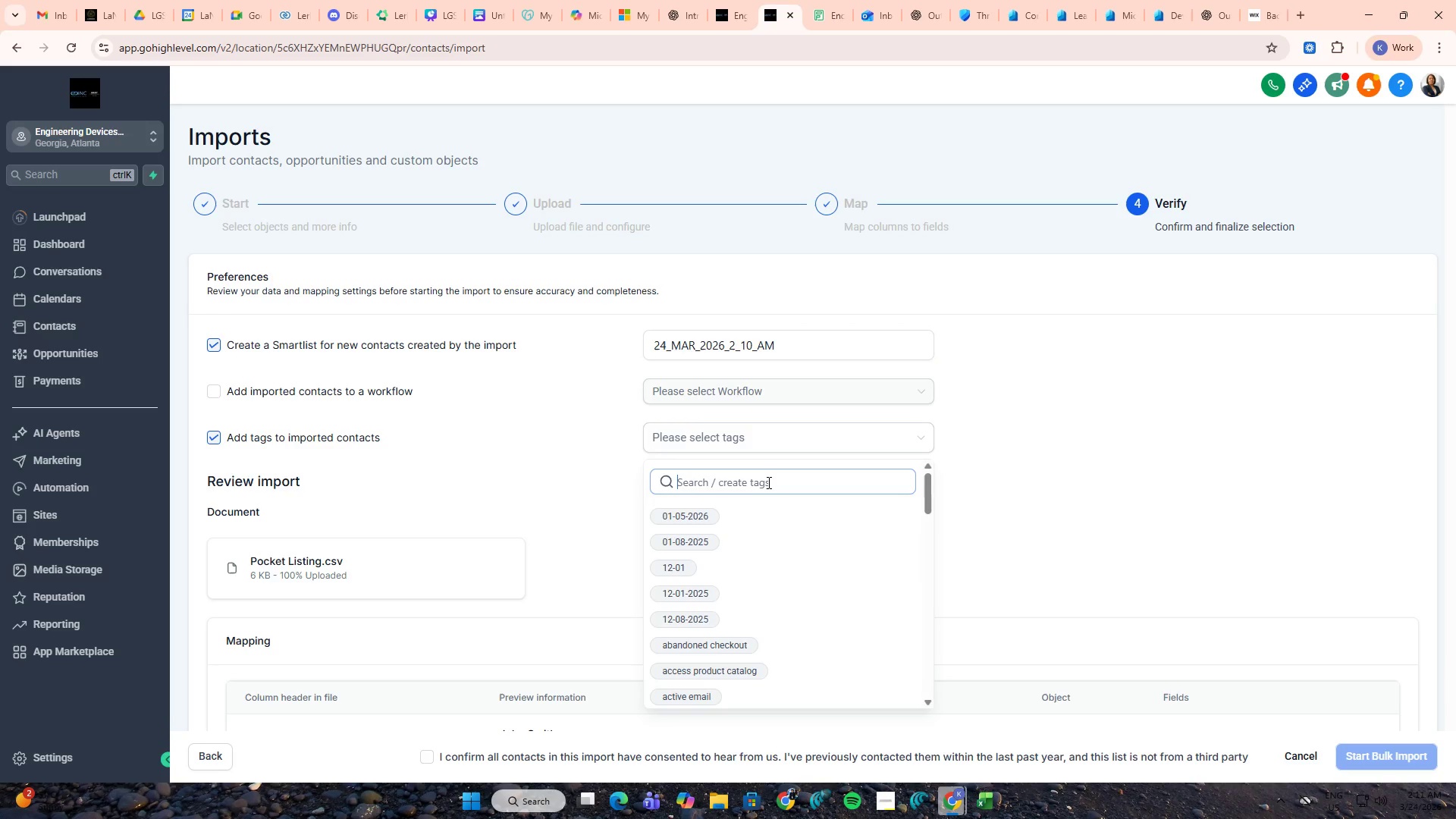 
key(Alt+AltLeft)
 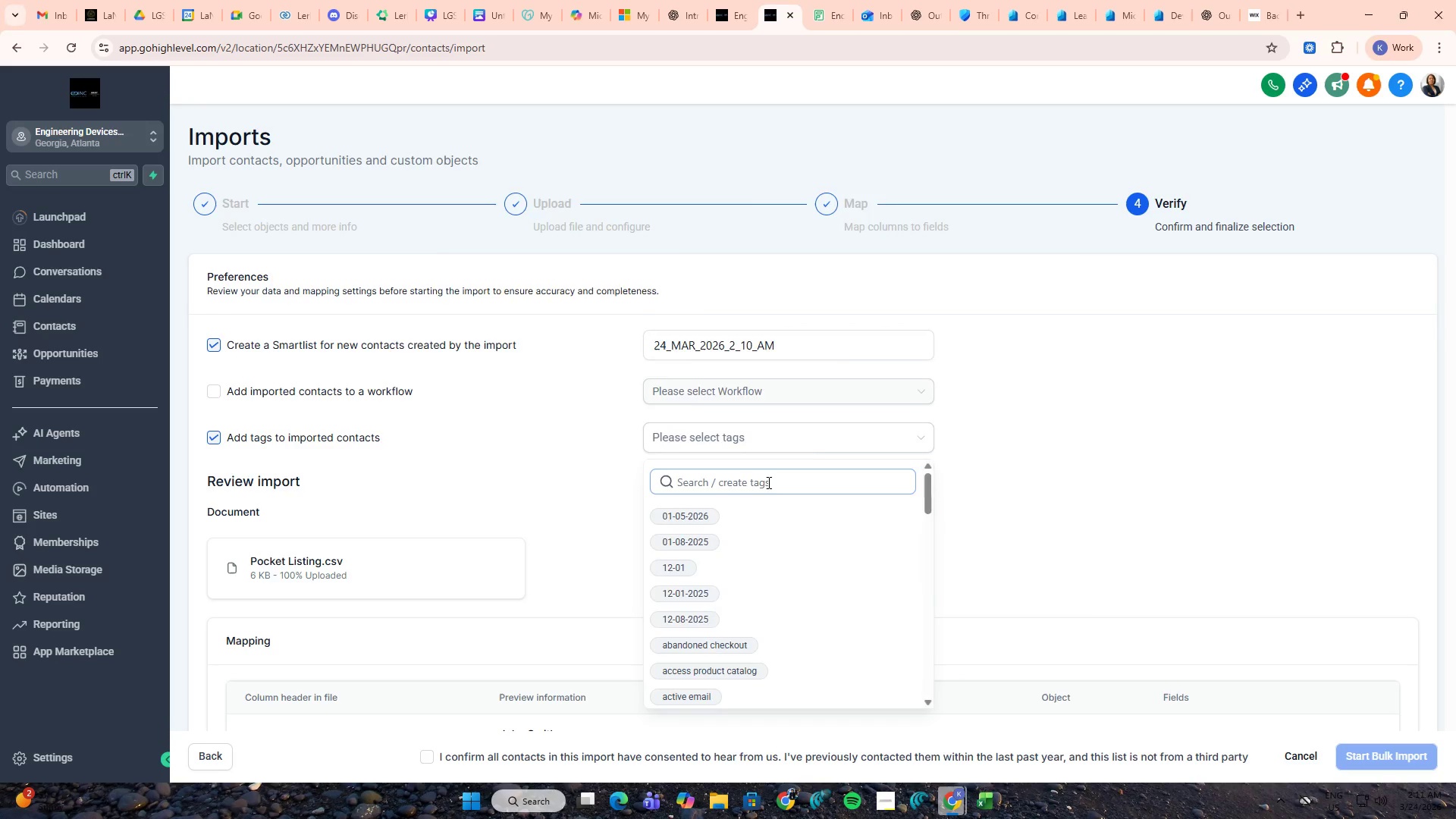 
key(Alt+Tab)